 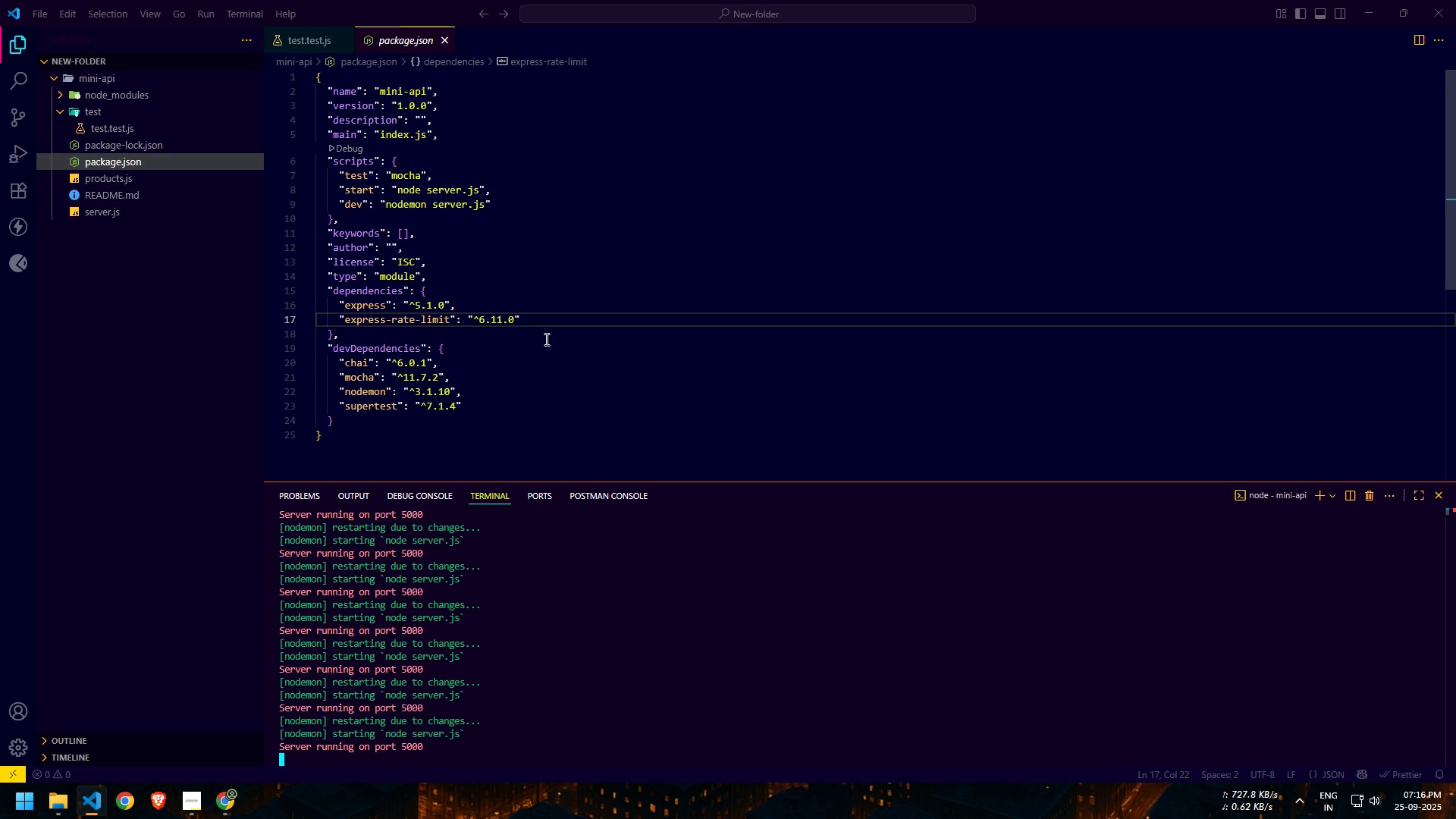 
key(Control+C)
 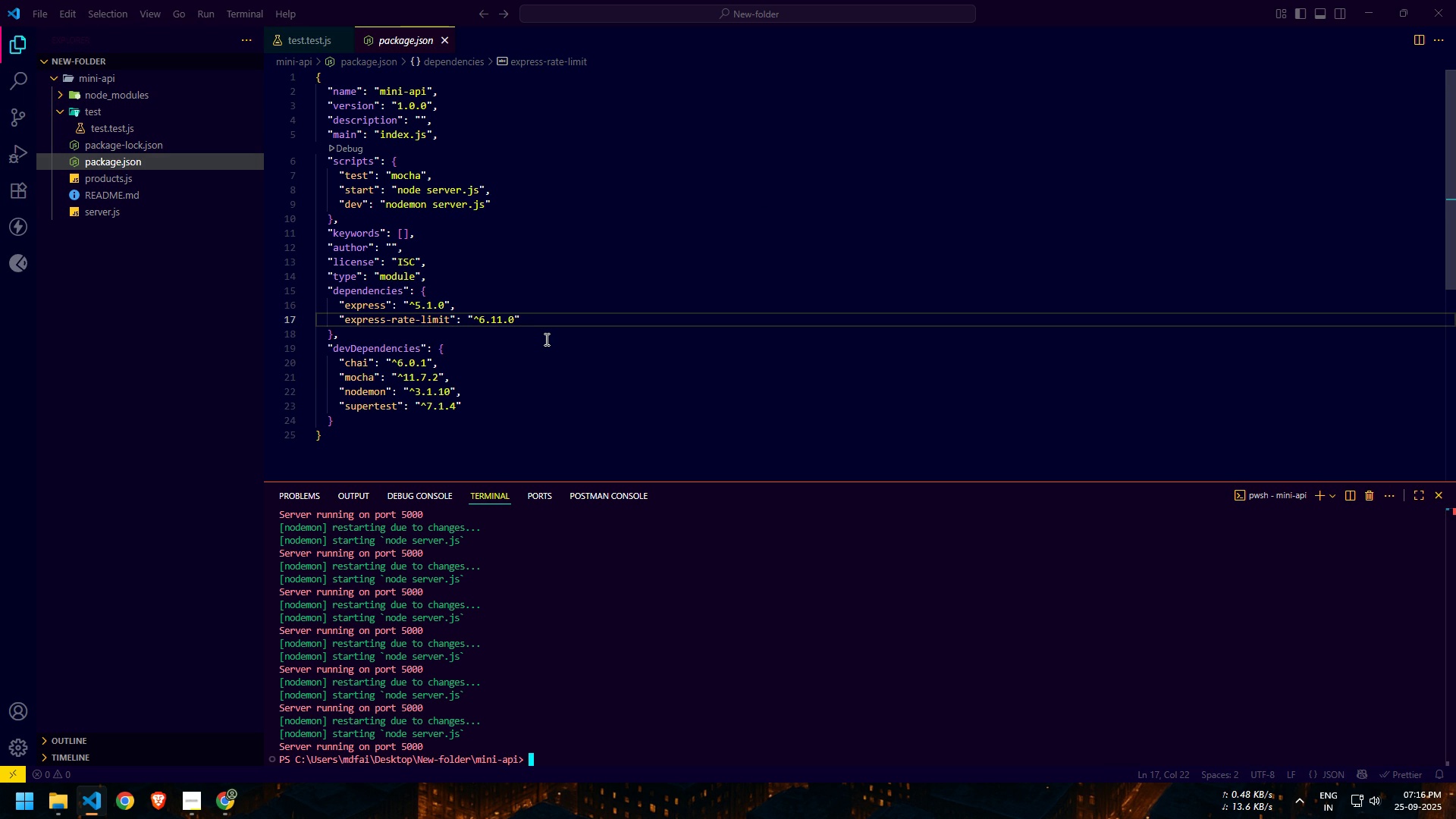 
type(npm test)
 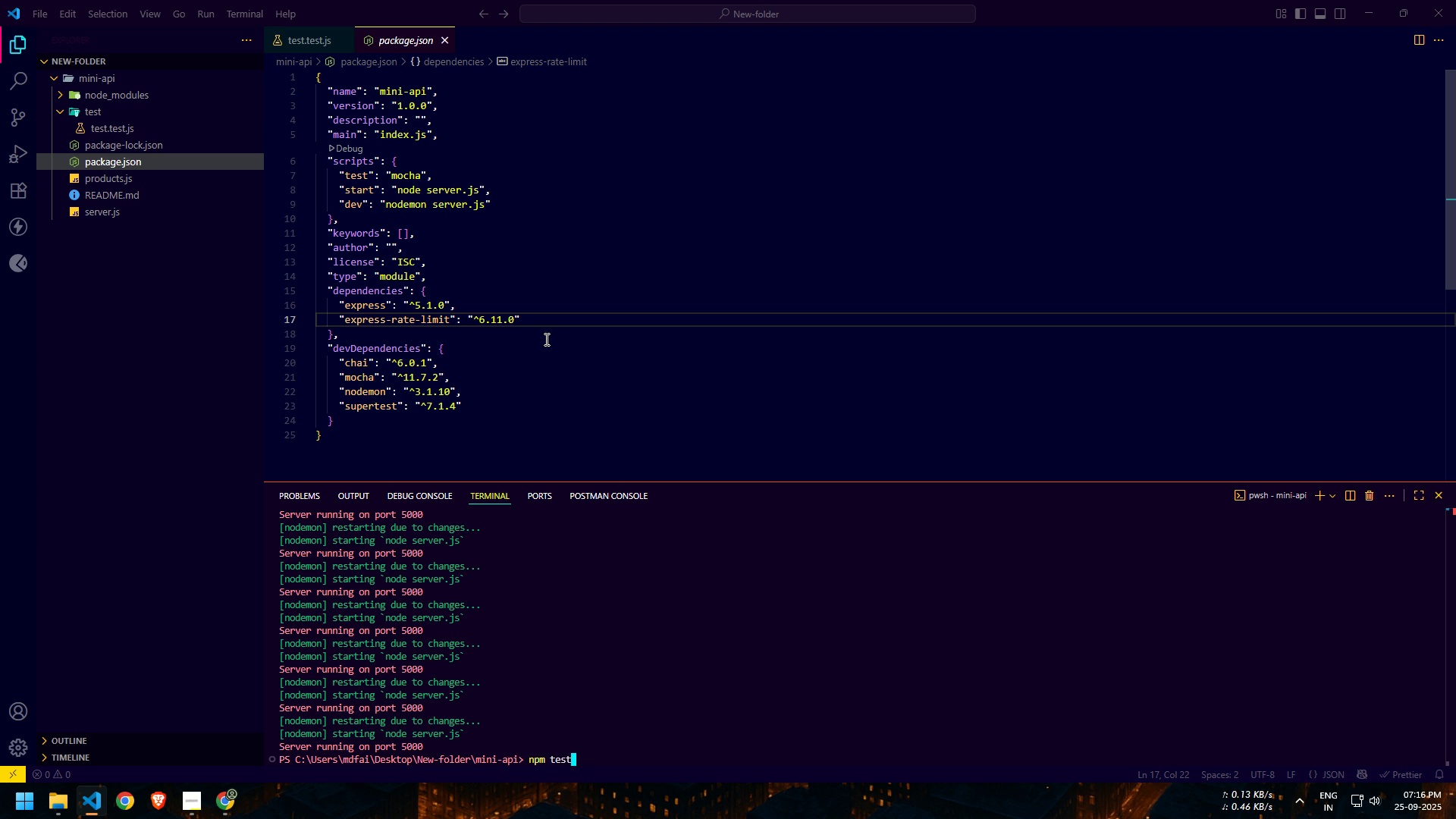 
key(Enter)
 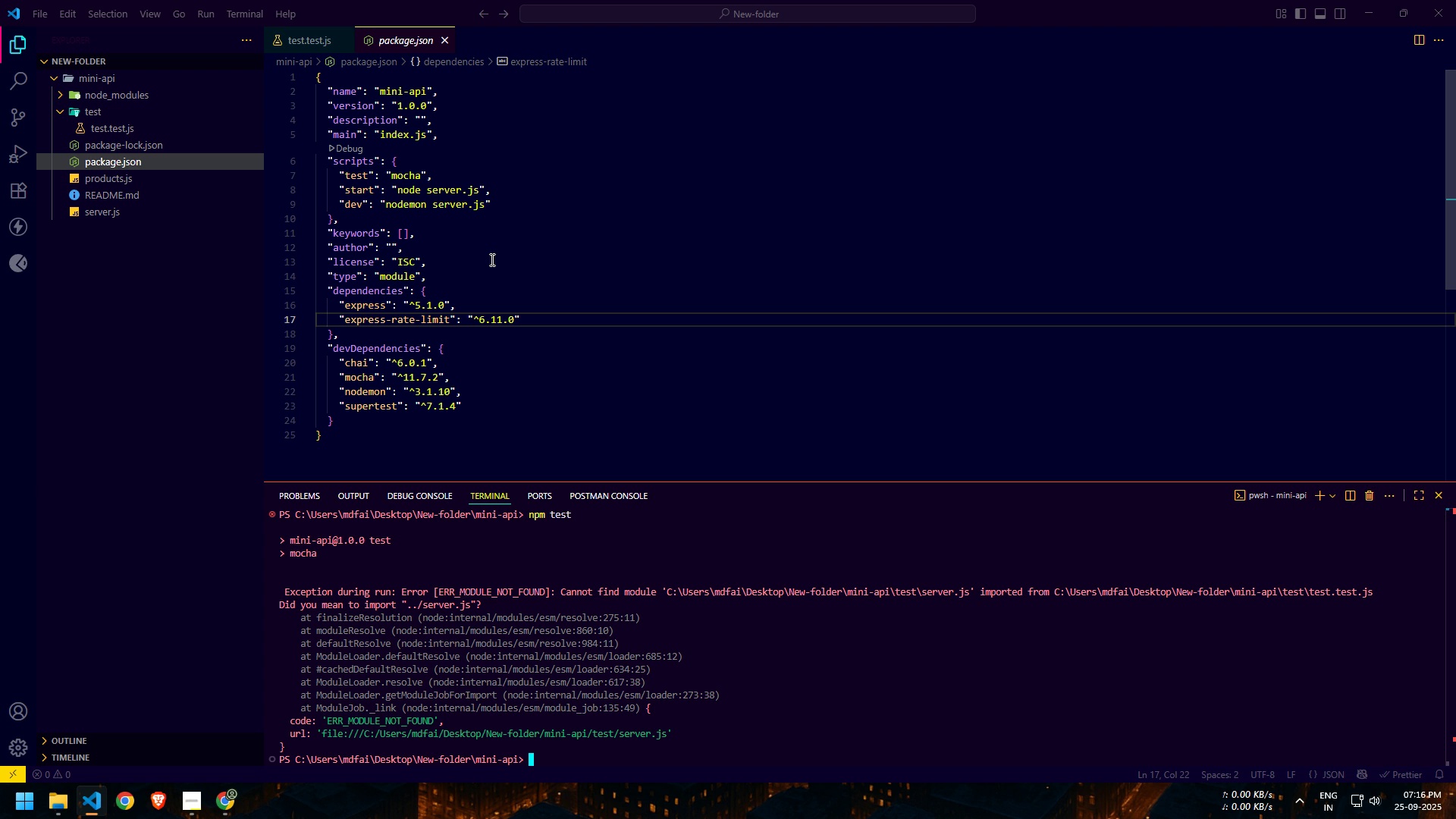 
wait(15.46)
 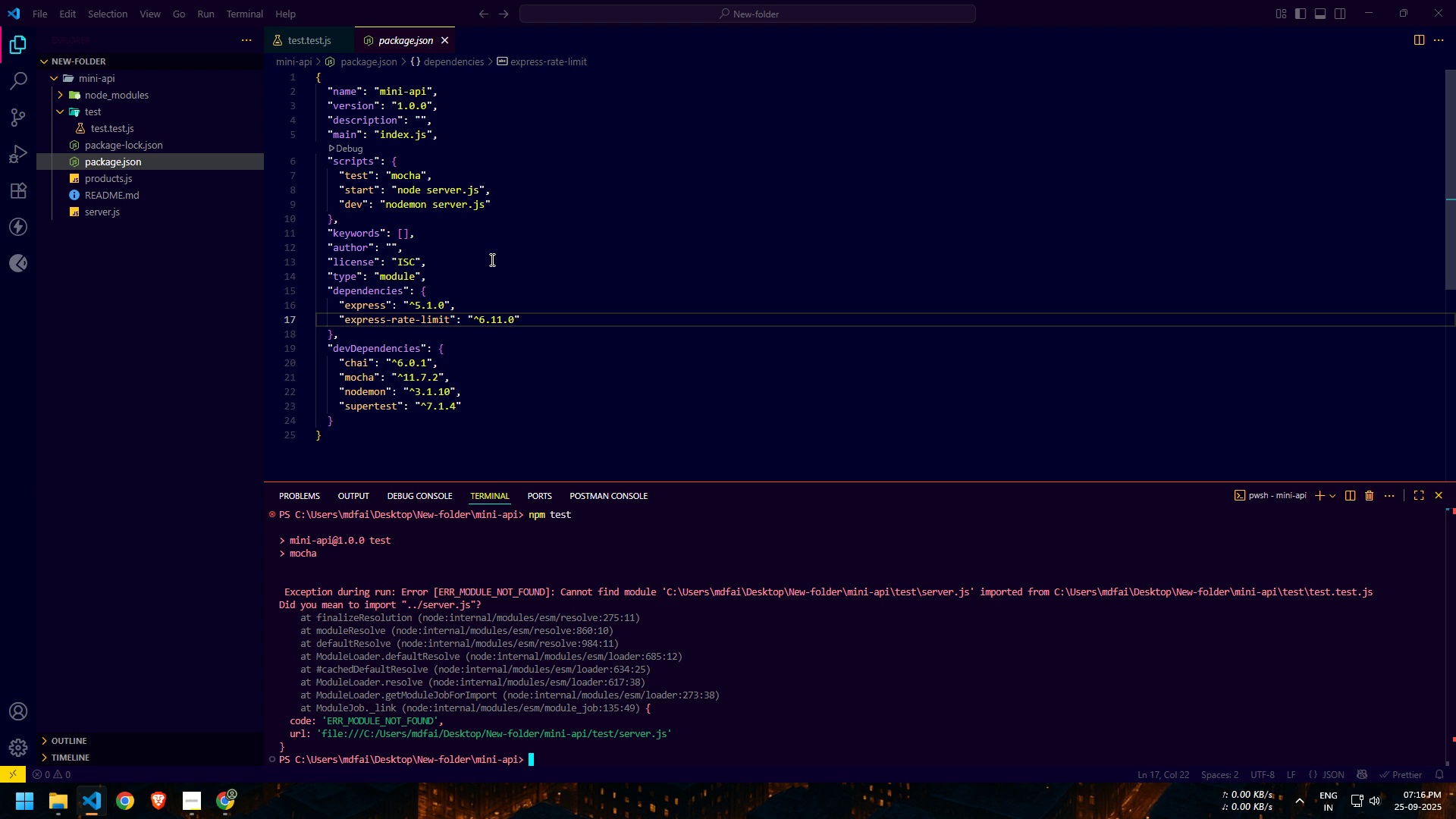 
scroll: coordinate [582, 147], scroll_direction: up, amount: 7.0
 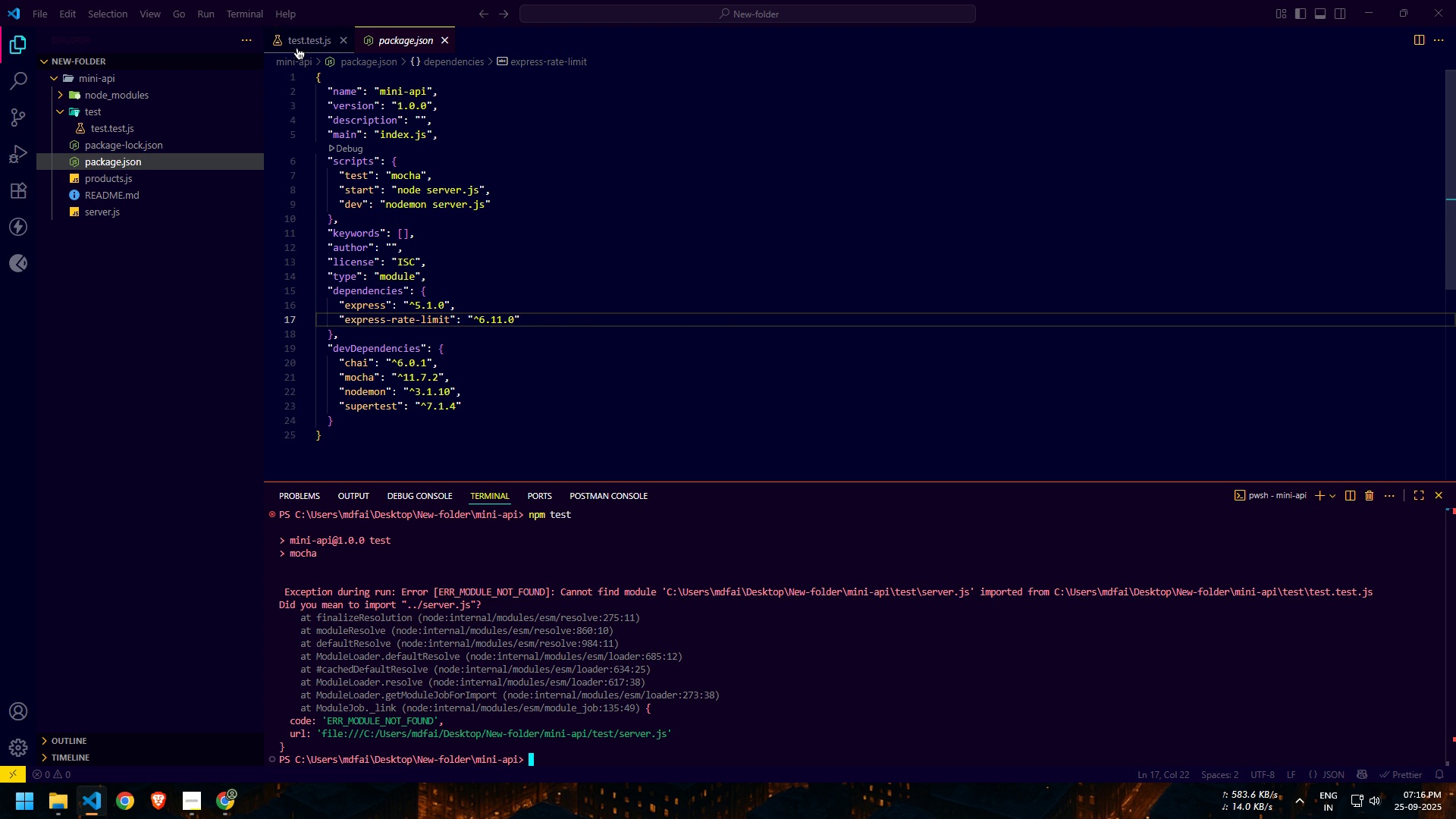 
left_click([297, 48])
 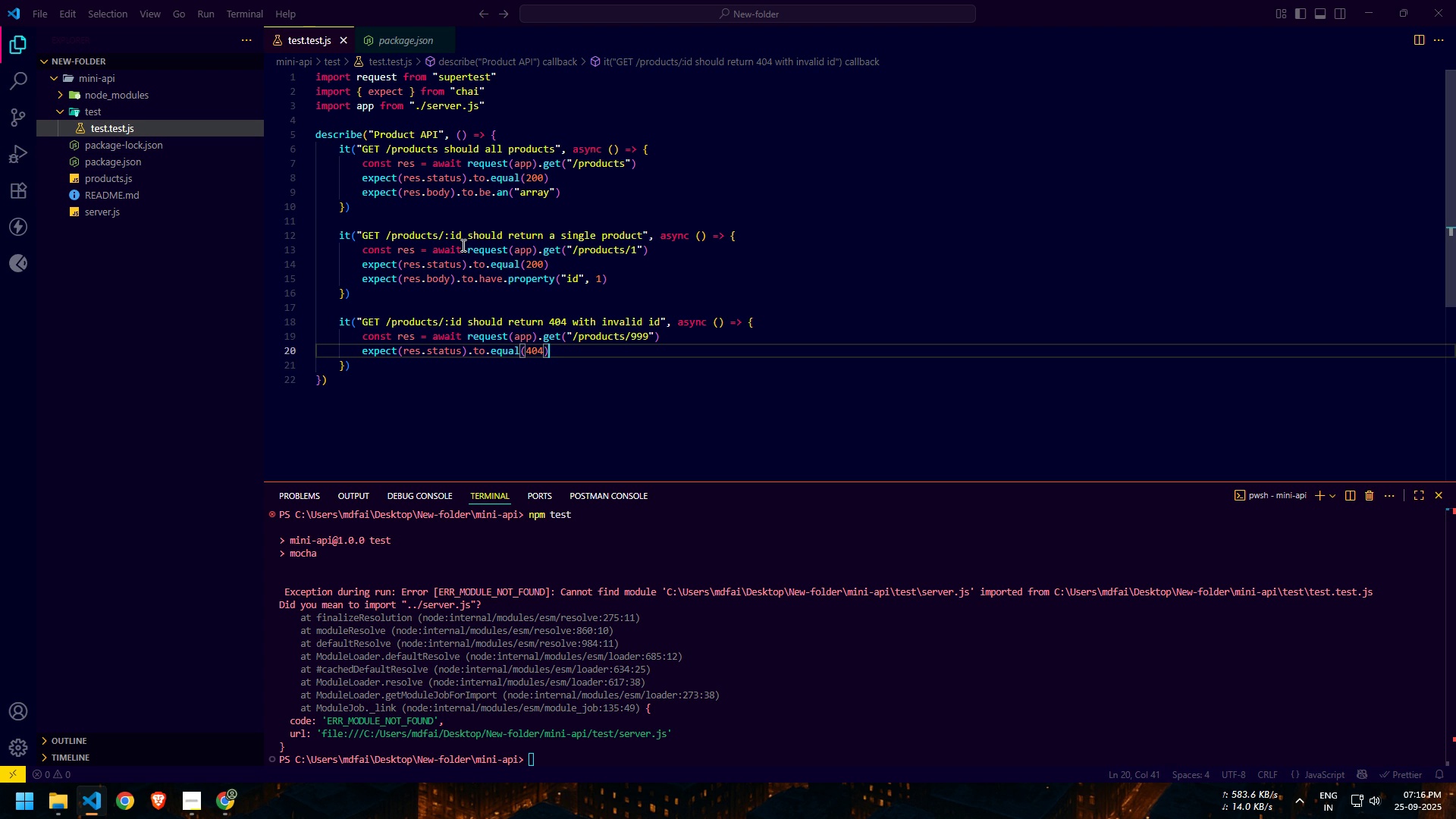 
scroll: coordinate [462, 245], scroll_direction: up, amount: 6.0
 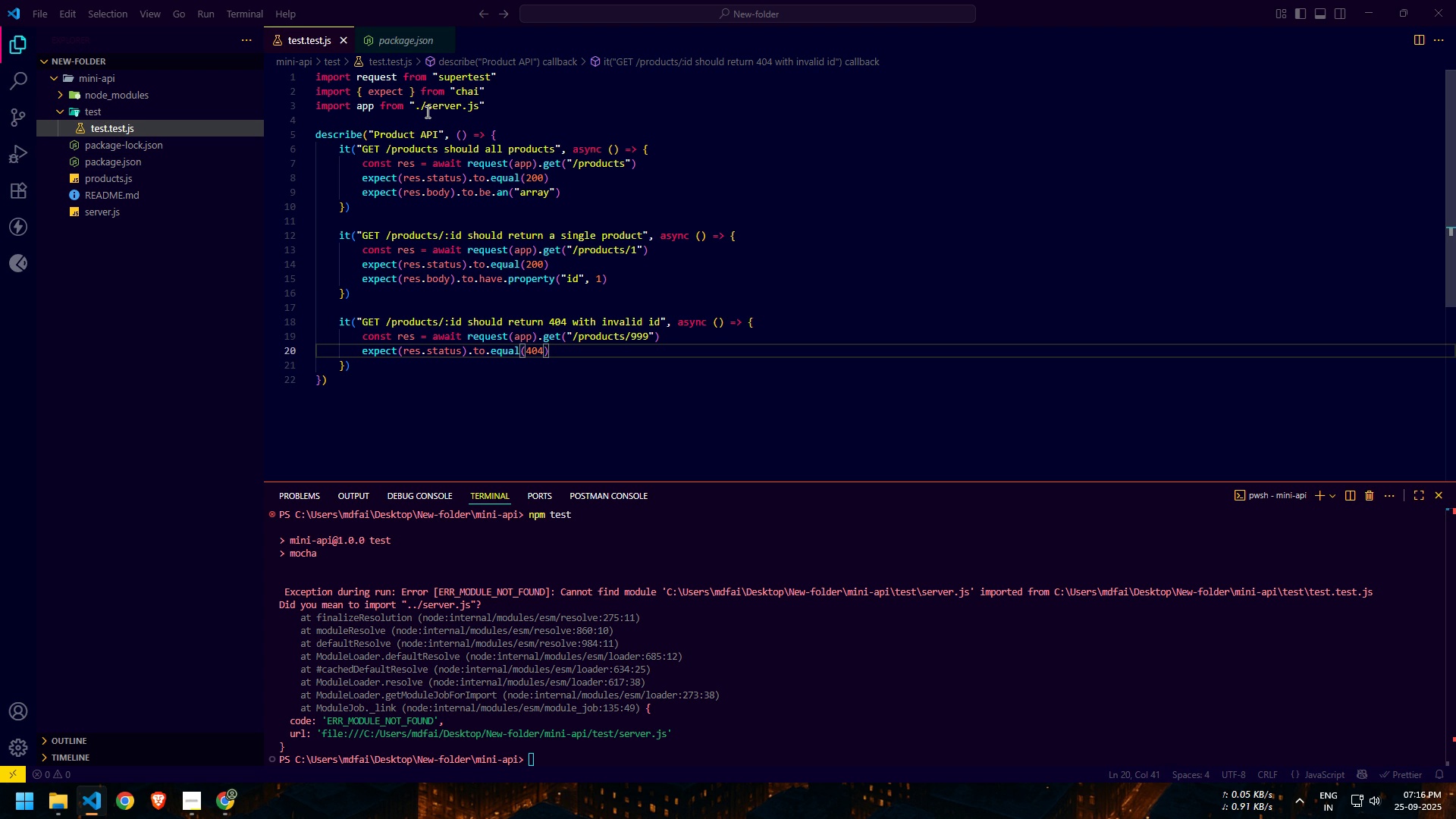 
left_click([418, 108])
 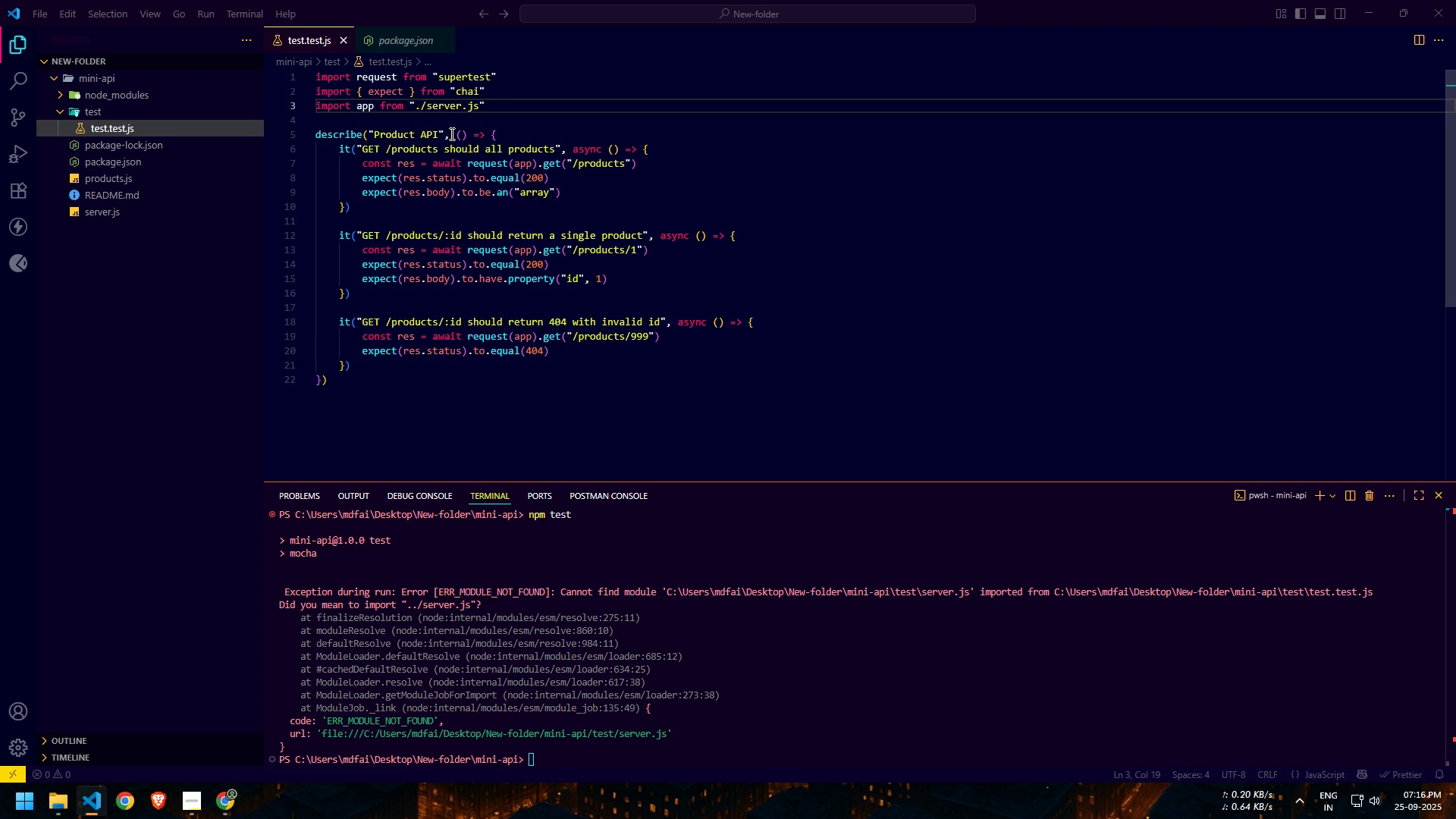 
key(Period)